 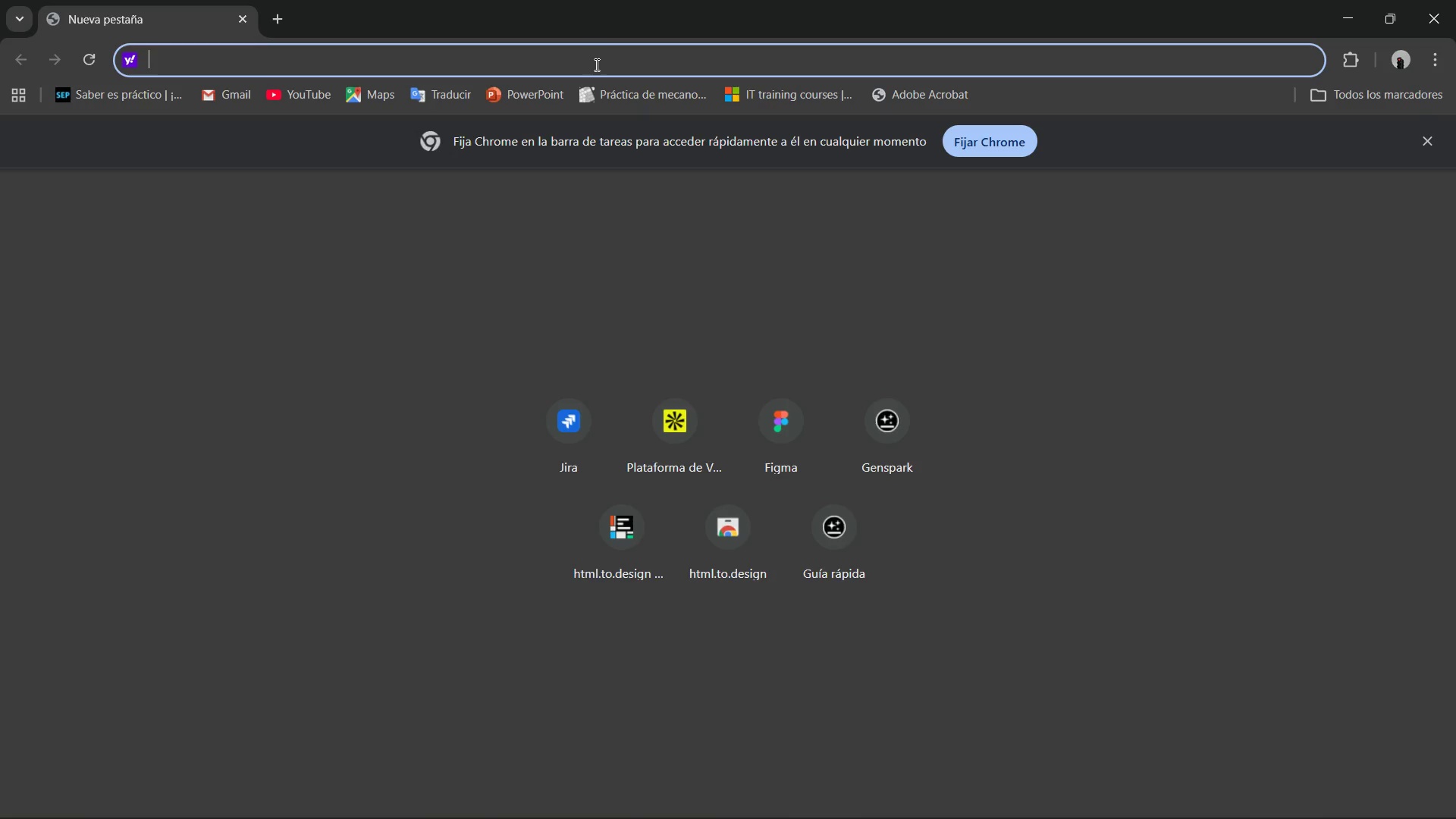 
type(jira)
 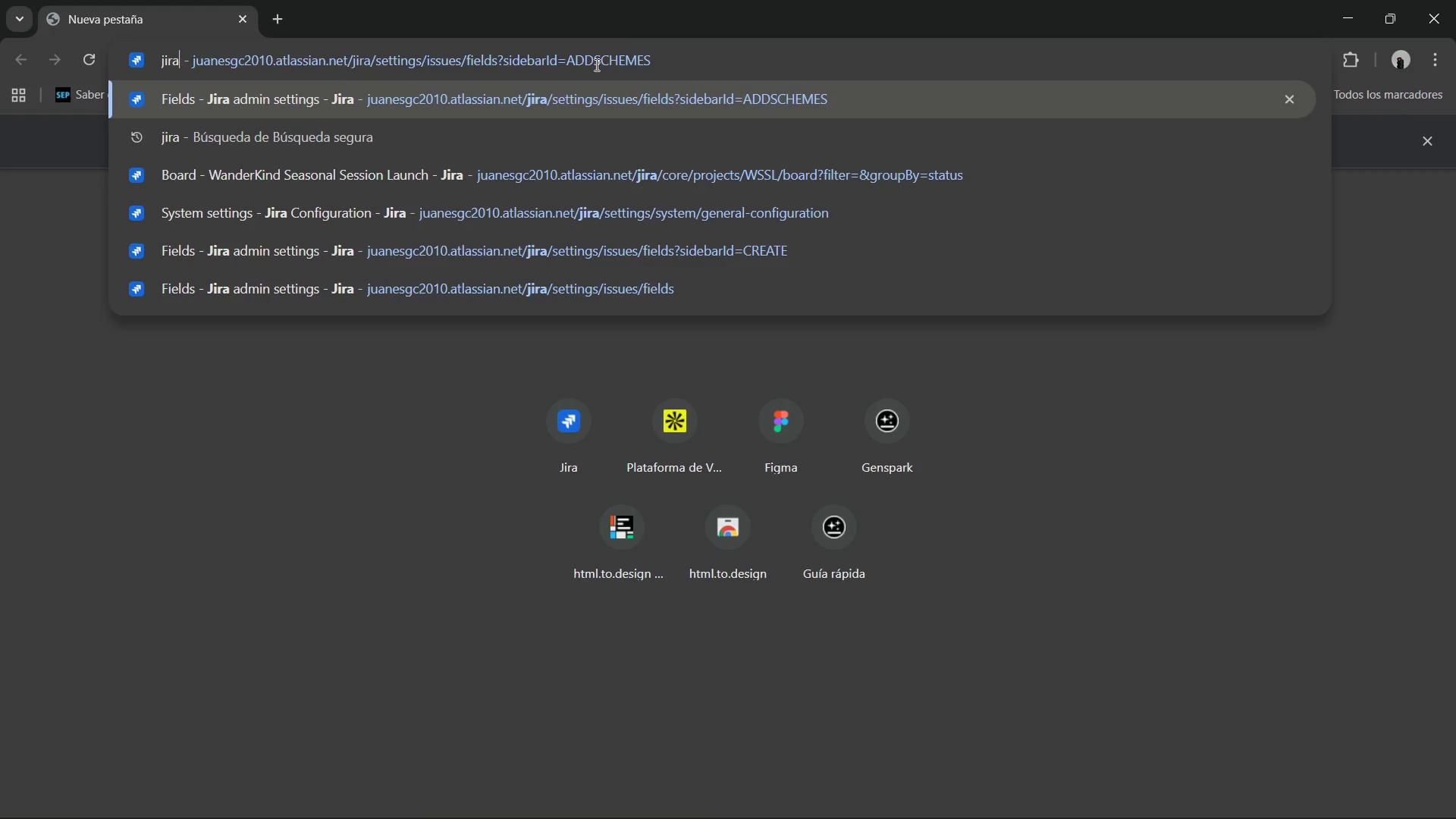 
key(Enter)
 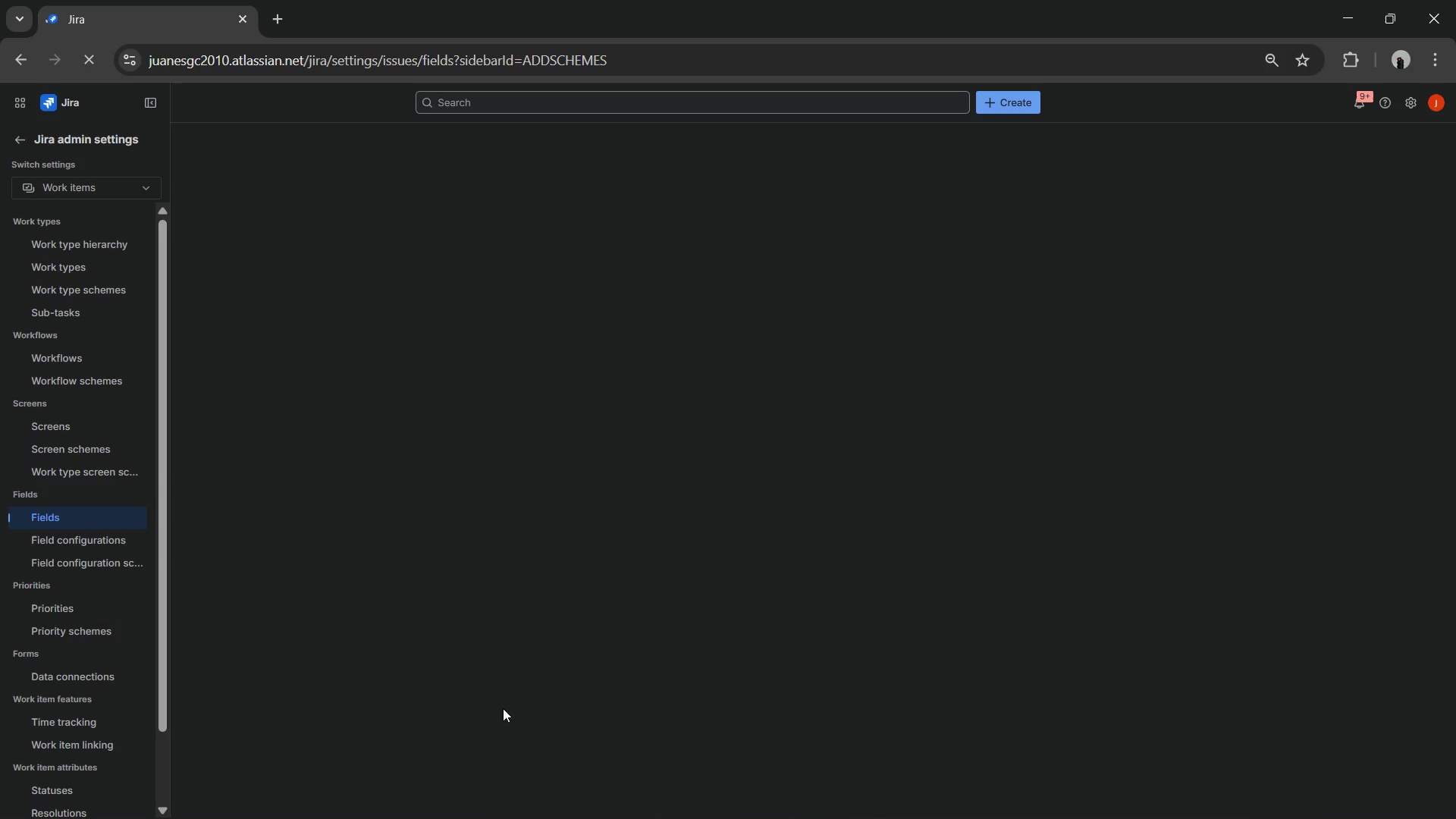 
wait(5.27)
 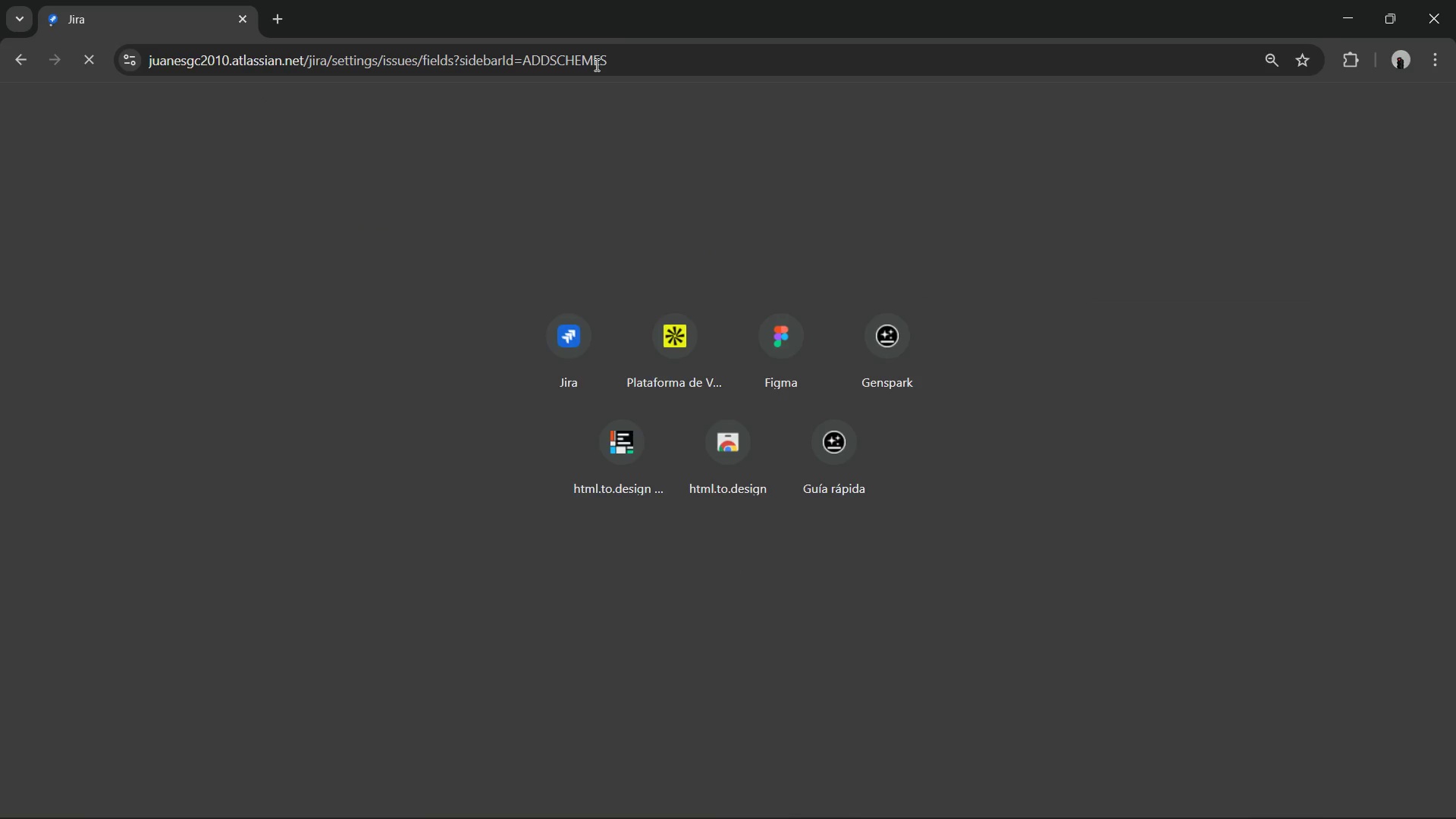 
left_click([20, 136])
 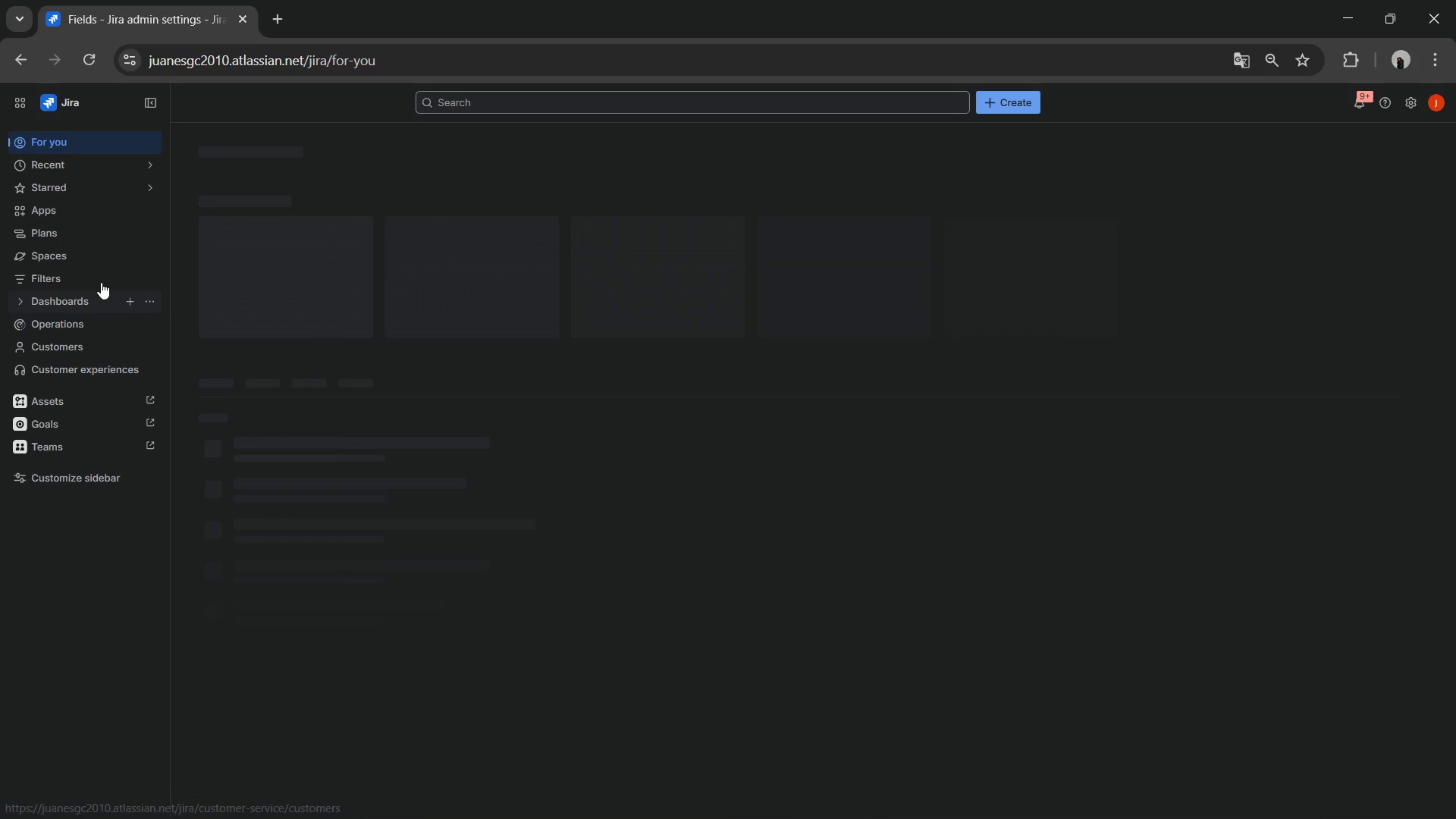 
left_click([36, 264])
 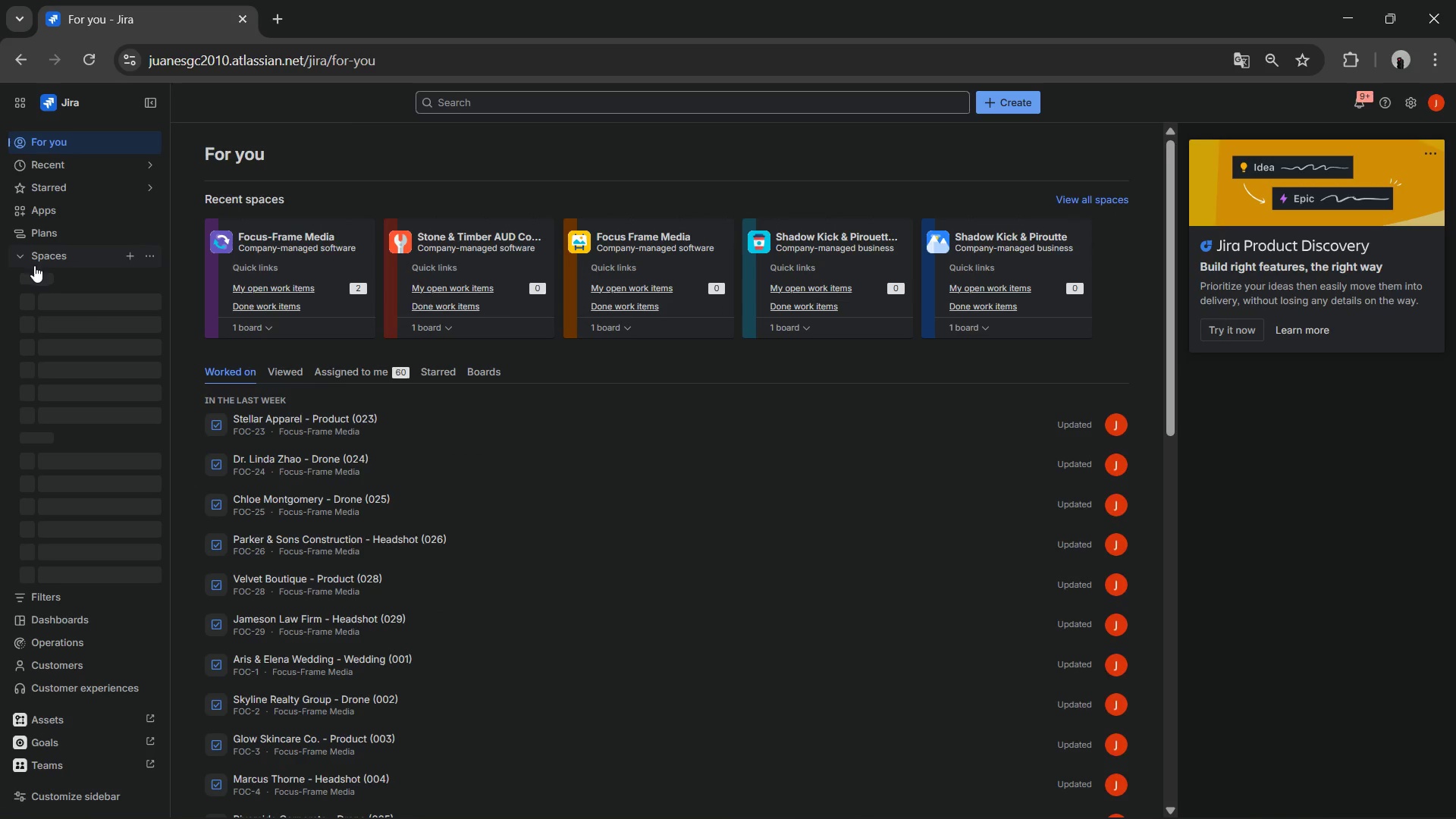 
mouse_move([121, 333])
 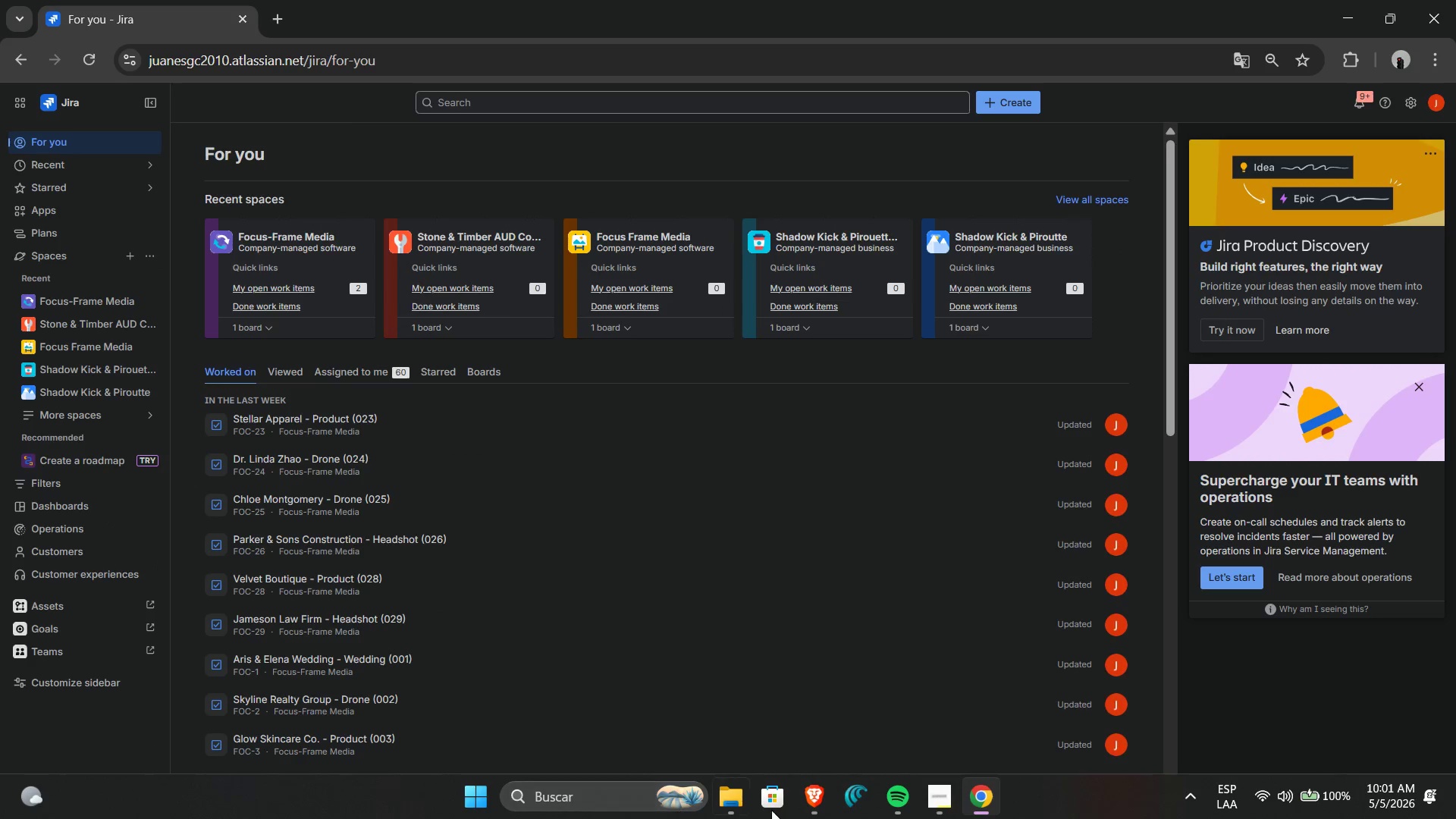 
left_click([940, 802])